 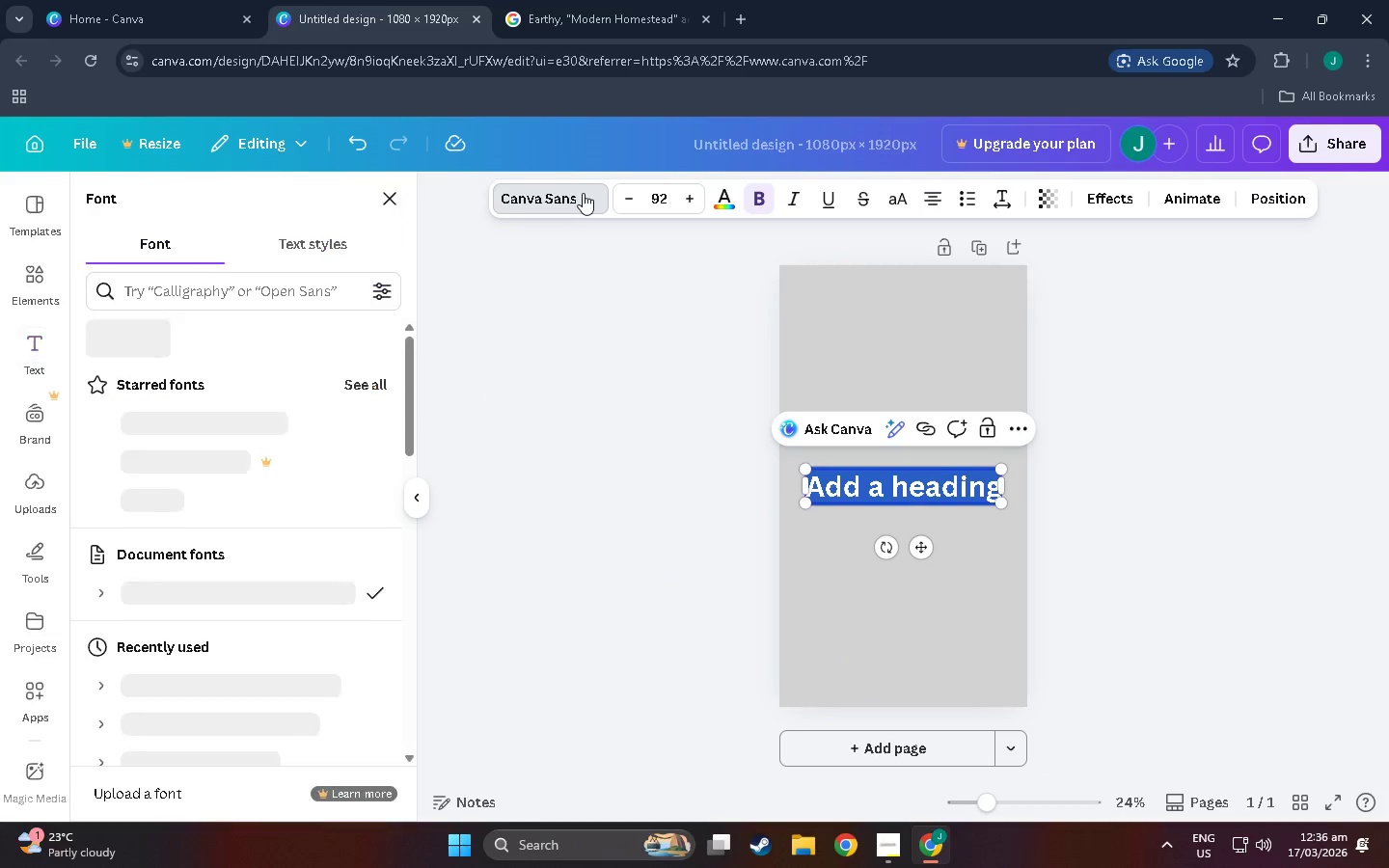 
left_click([283, 285])
 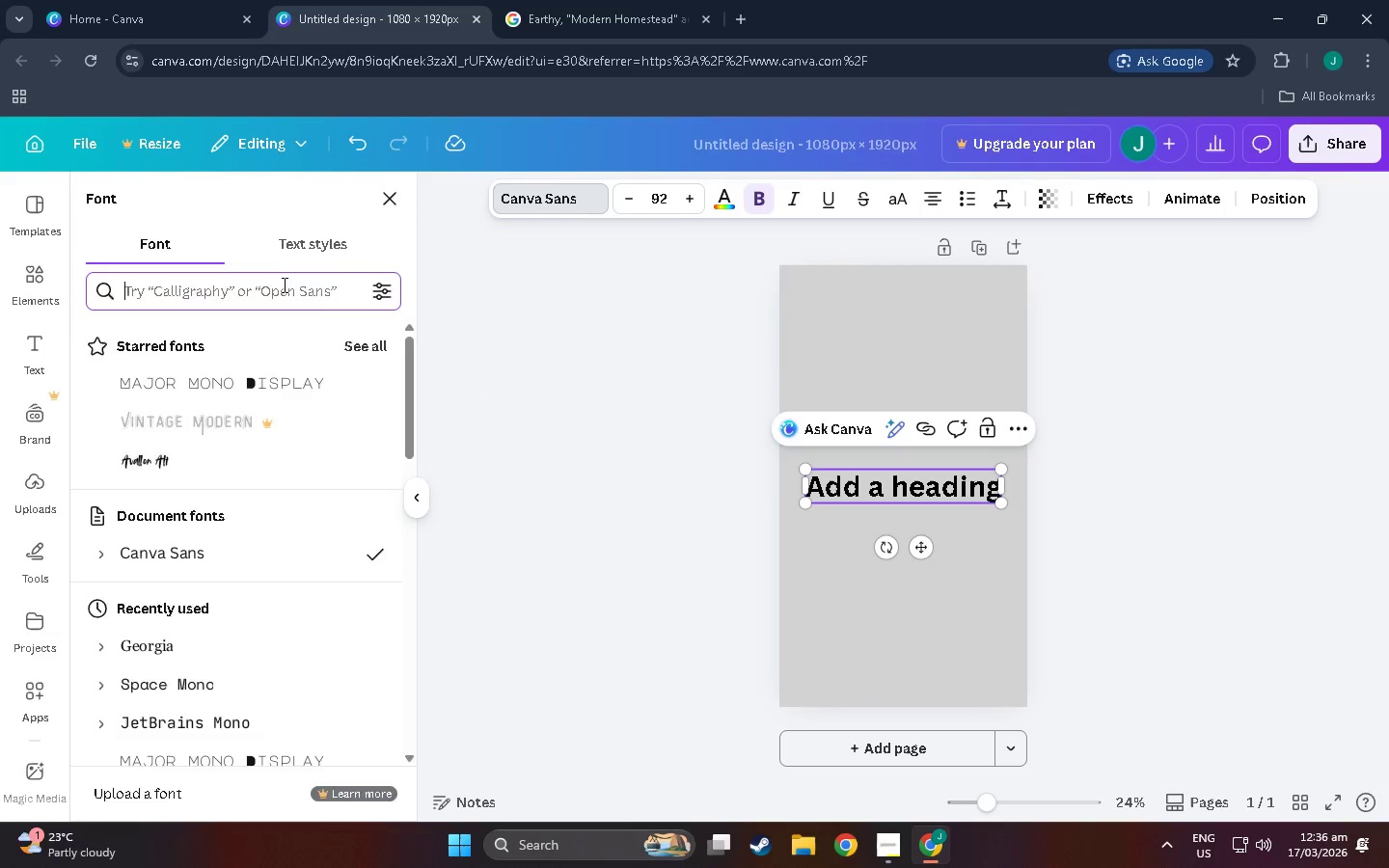 
type(serif)
 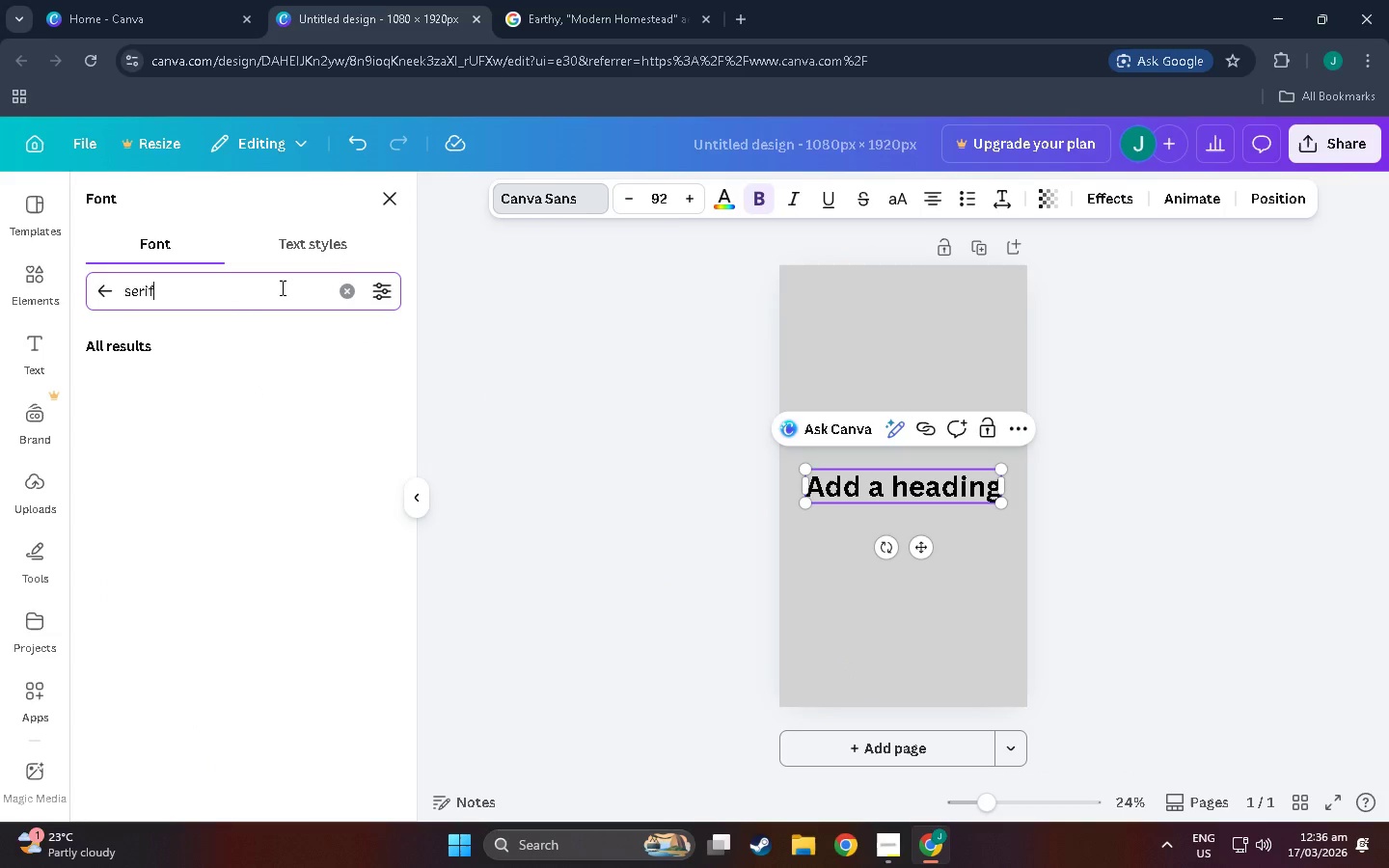 
key(Enter)
 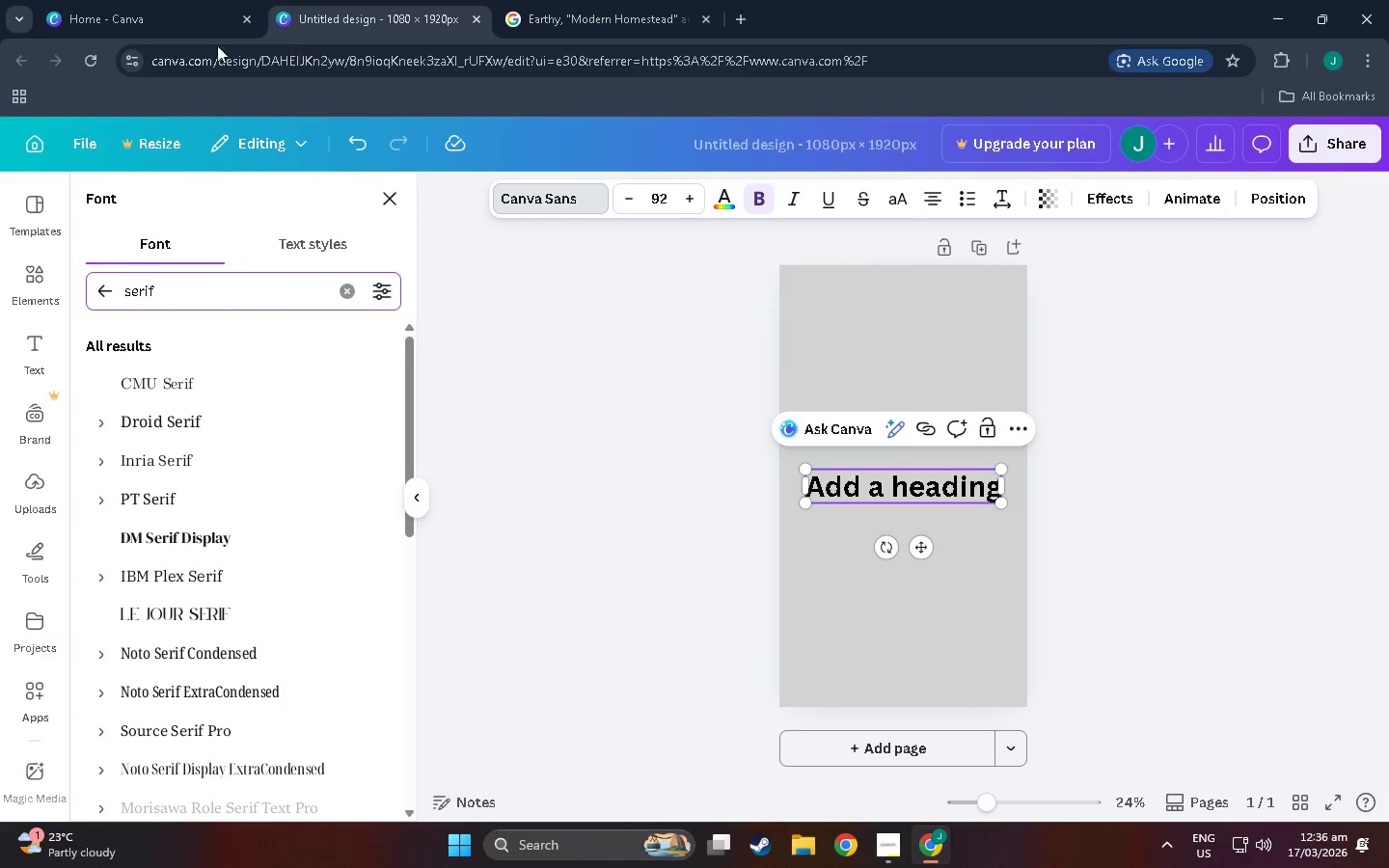 
left_click([203, 374])
 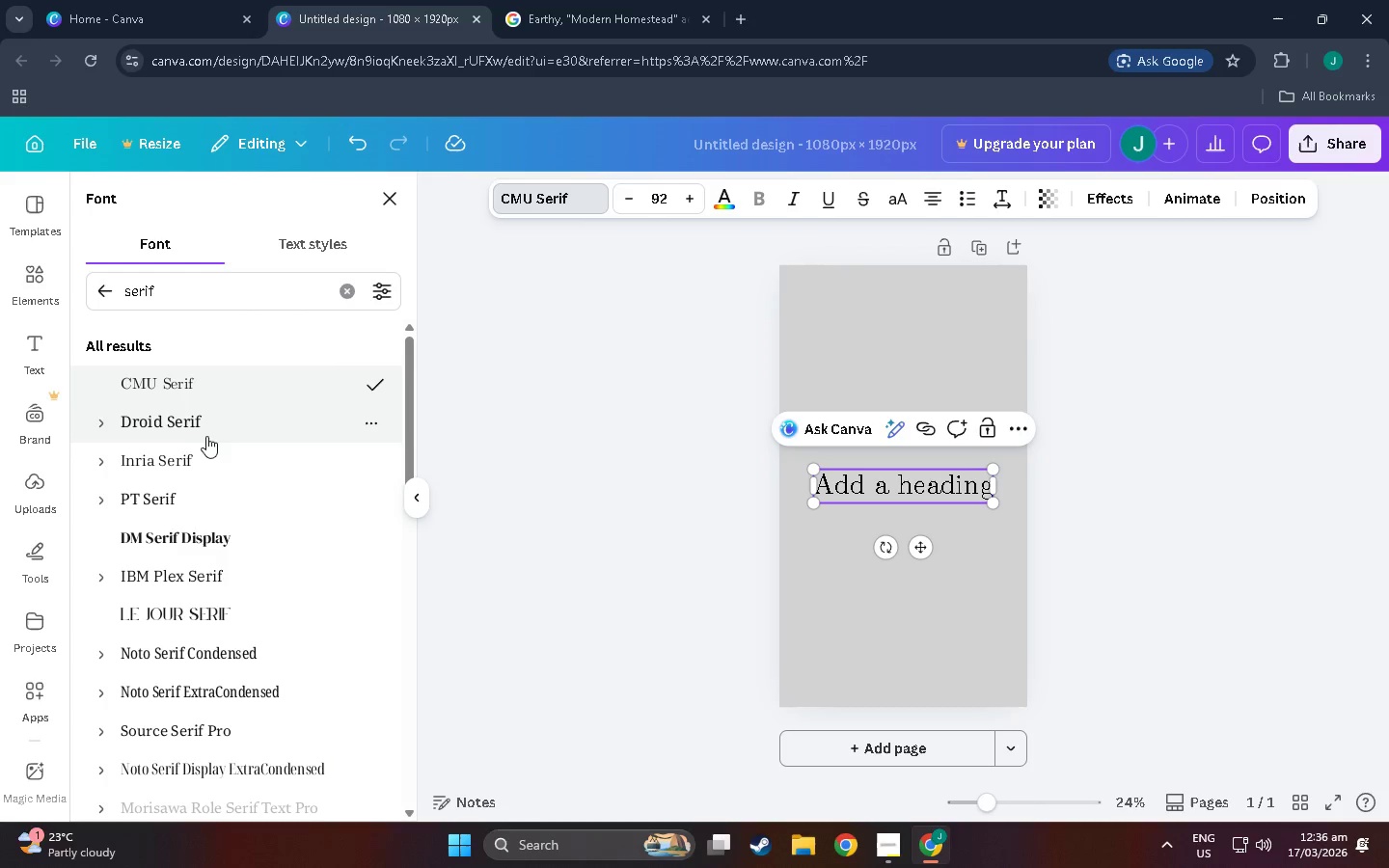 
left_click([207, 441])
 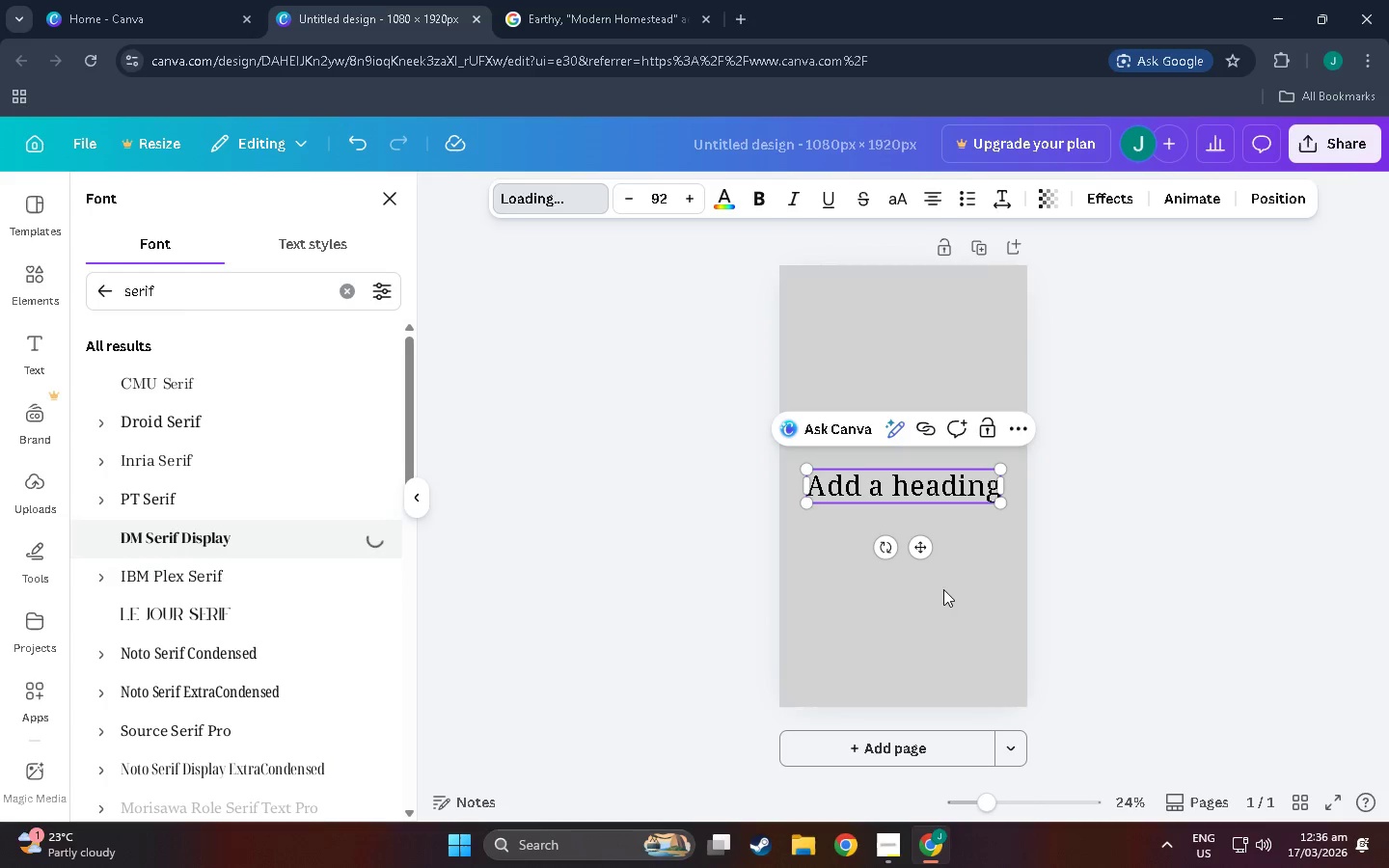 
left_click([691, 572])
 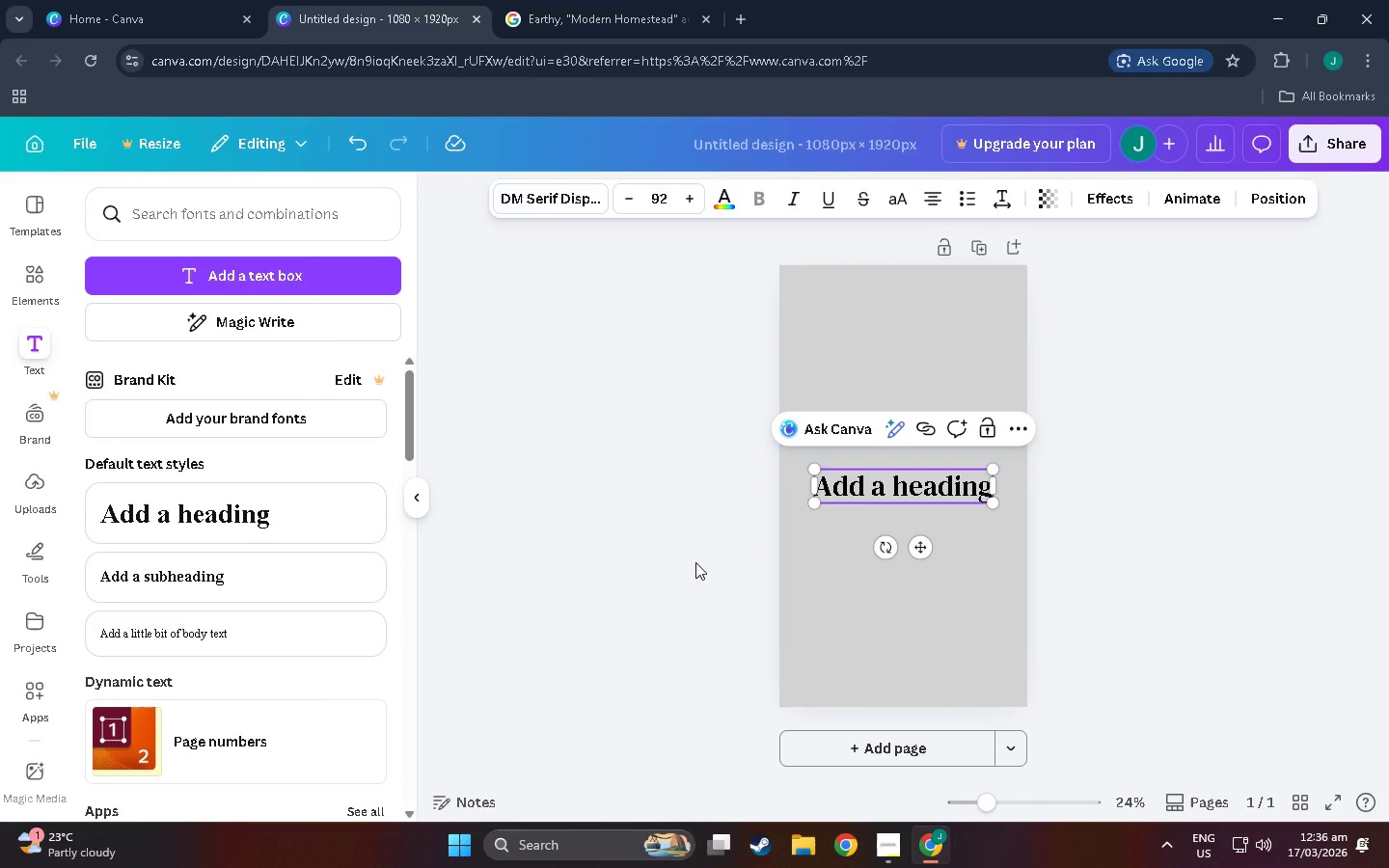 
left_click([695, 562])
 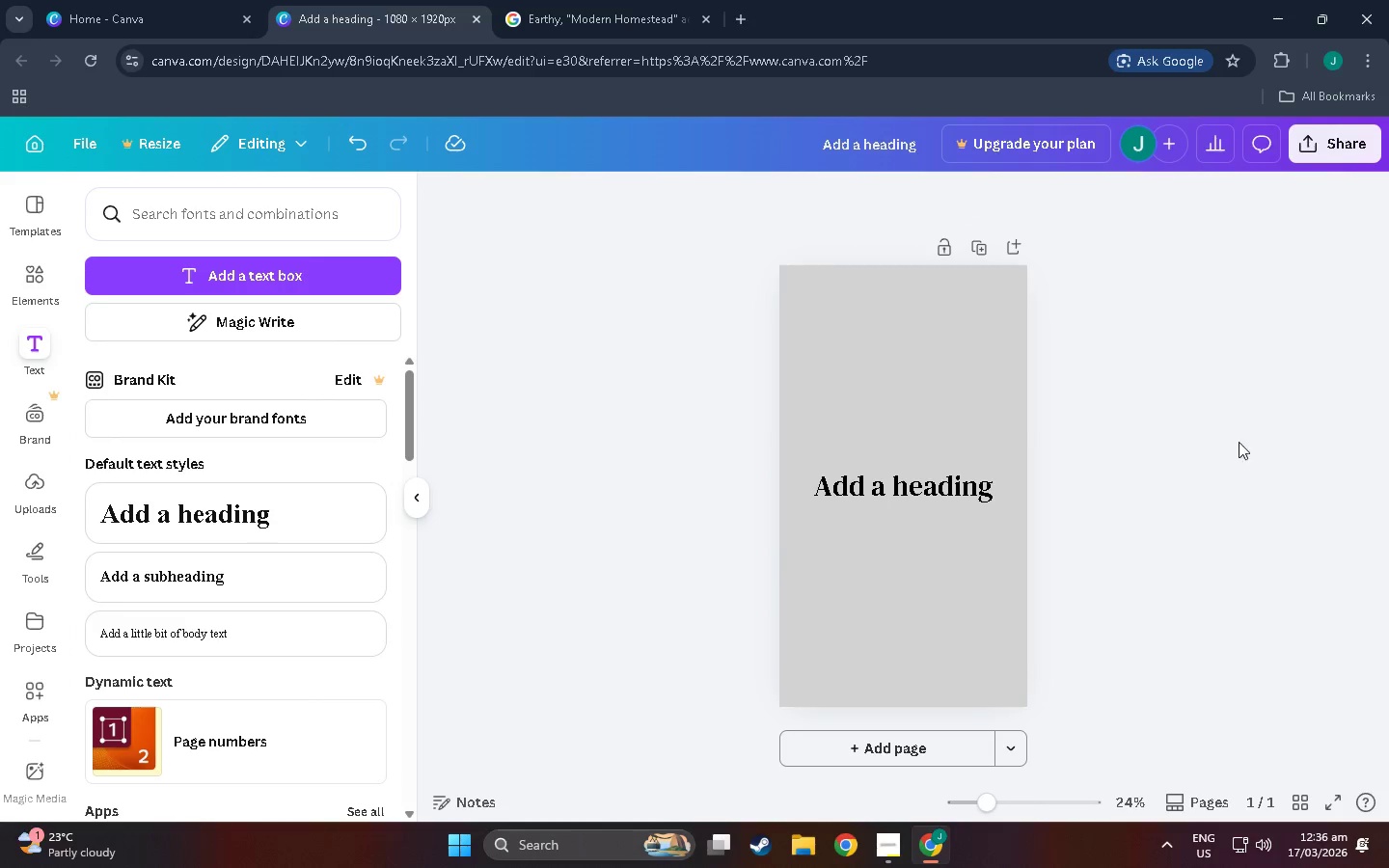 
left_click_drag(start_coordinate=[869, 500], to_coordinate=[871, 406])
 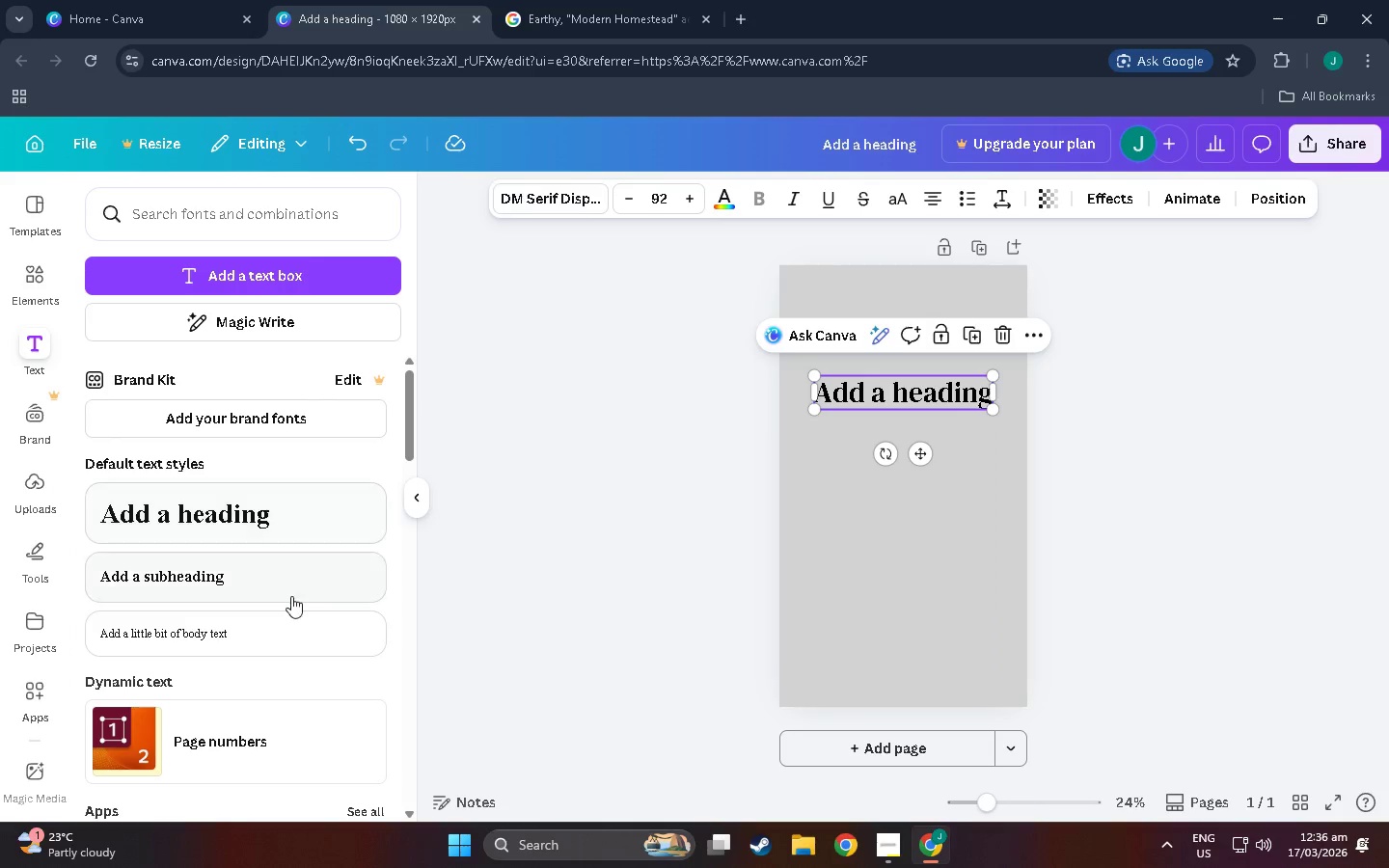 
left_click([283, 587])
 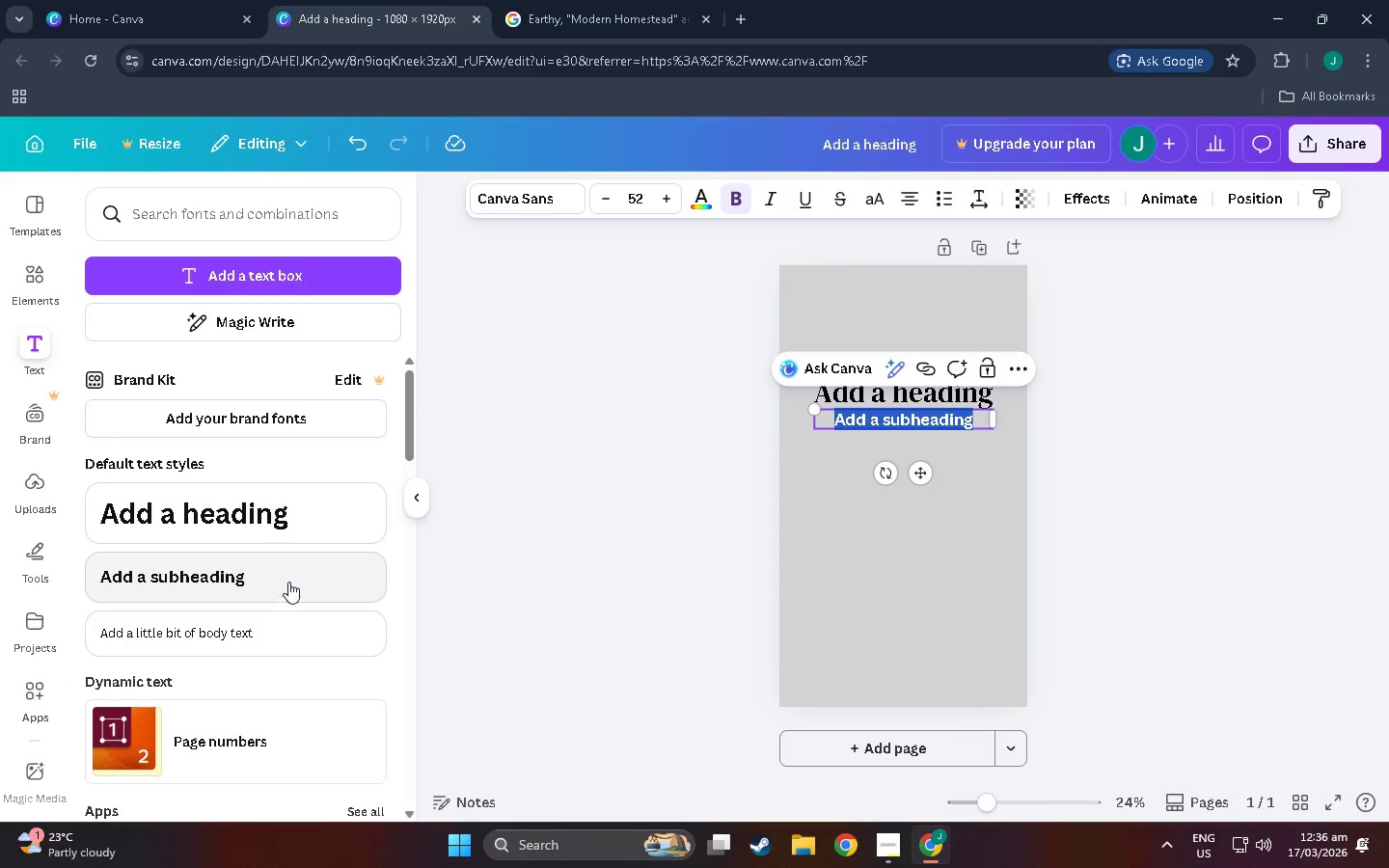 
key(Alt+Tab)